 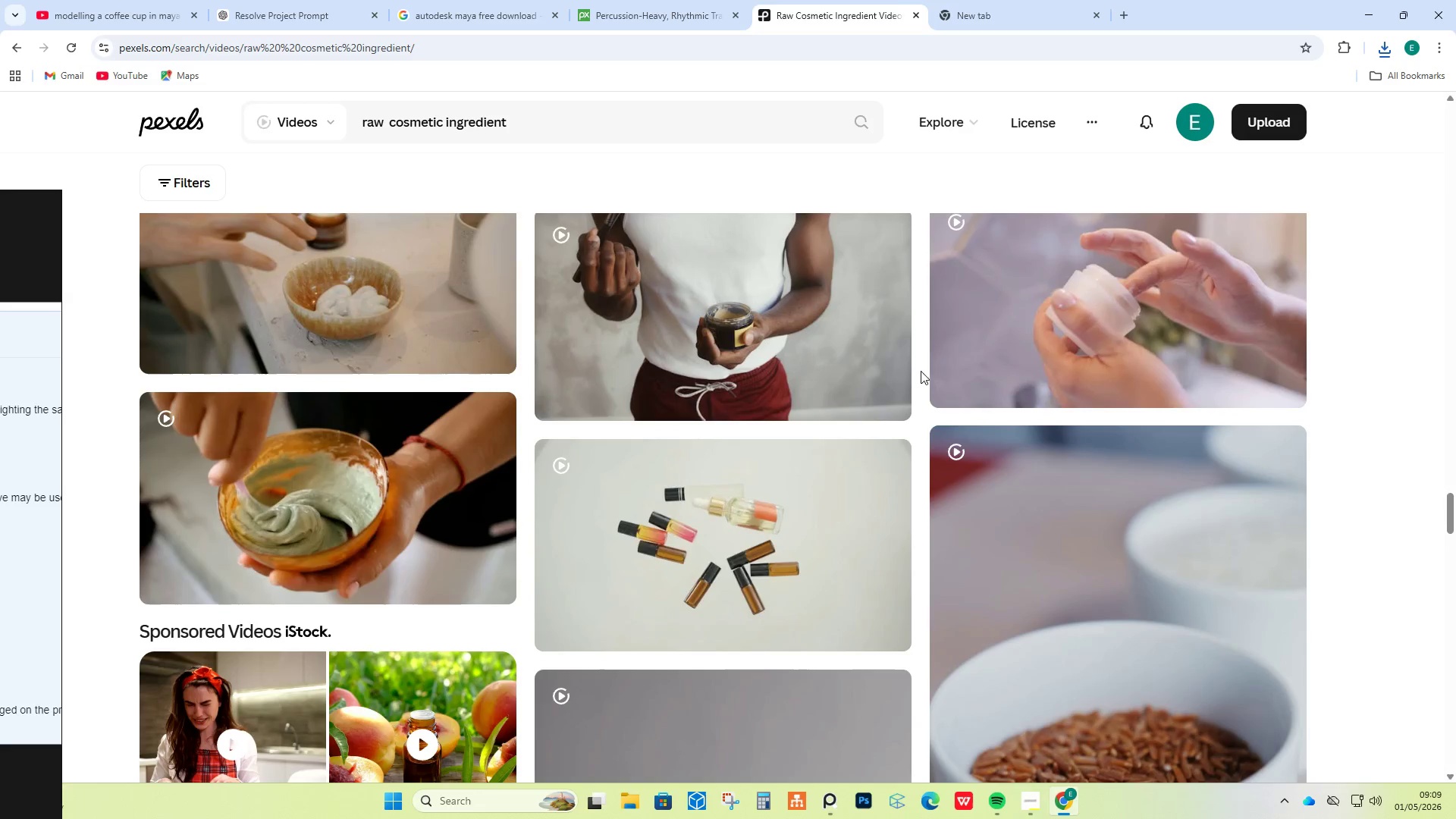 
left_click([423, 577])
 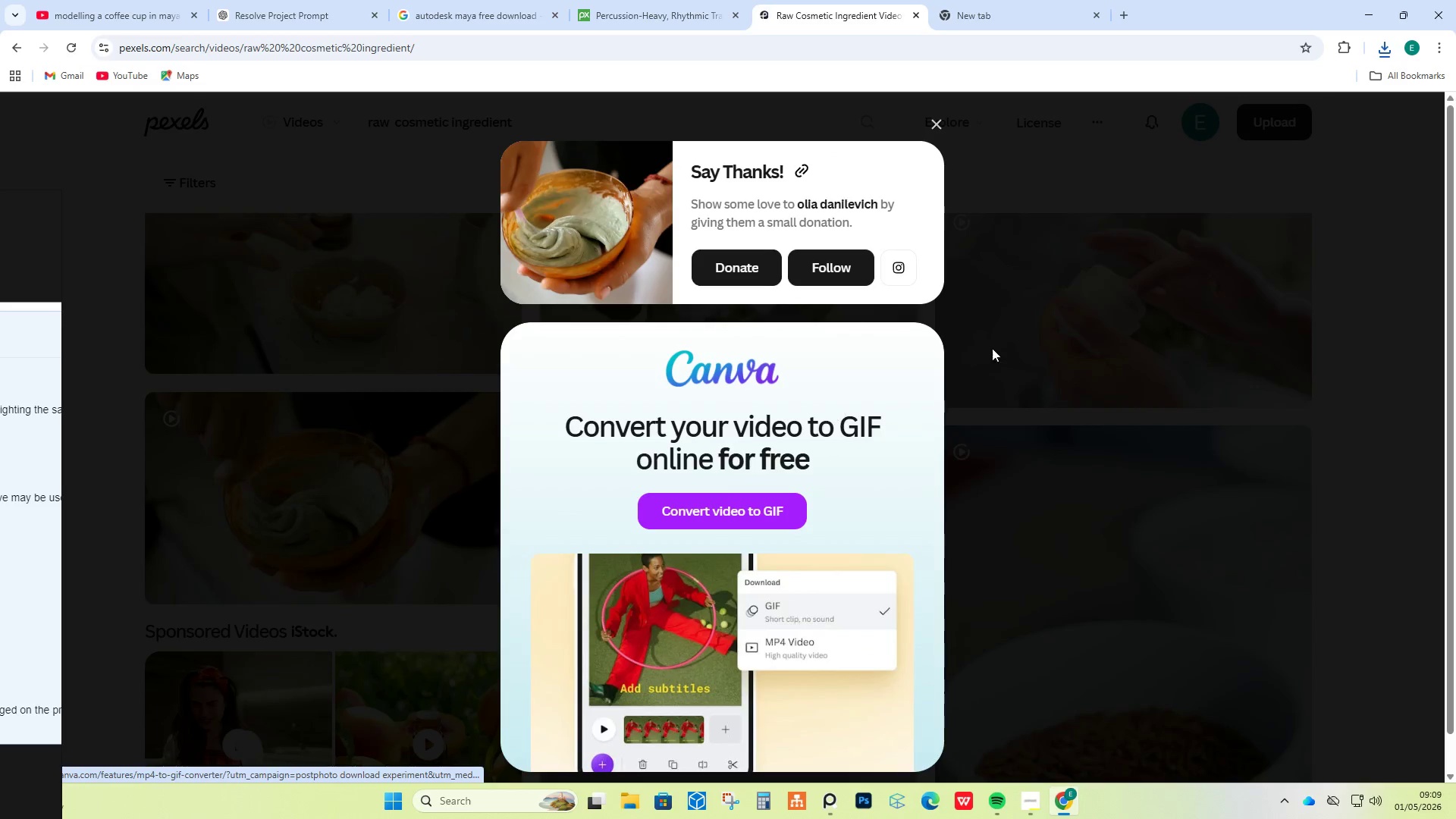 
left_click([1050, 378])
 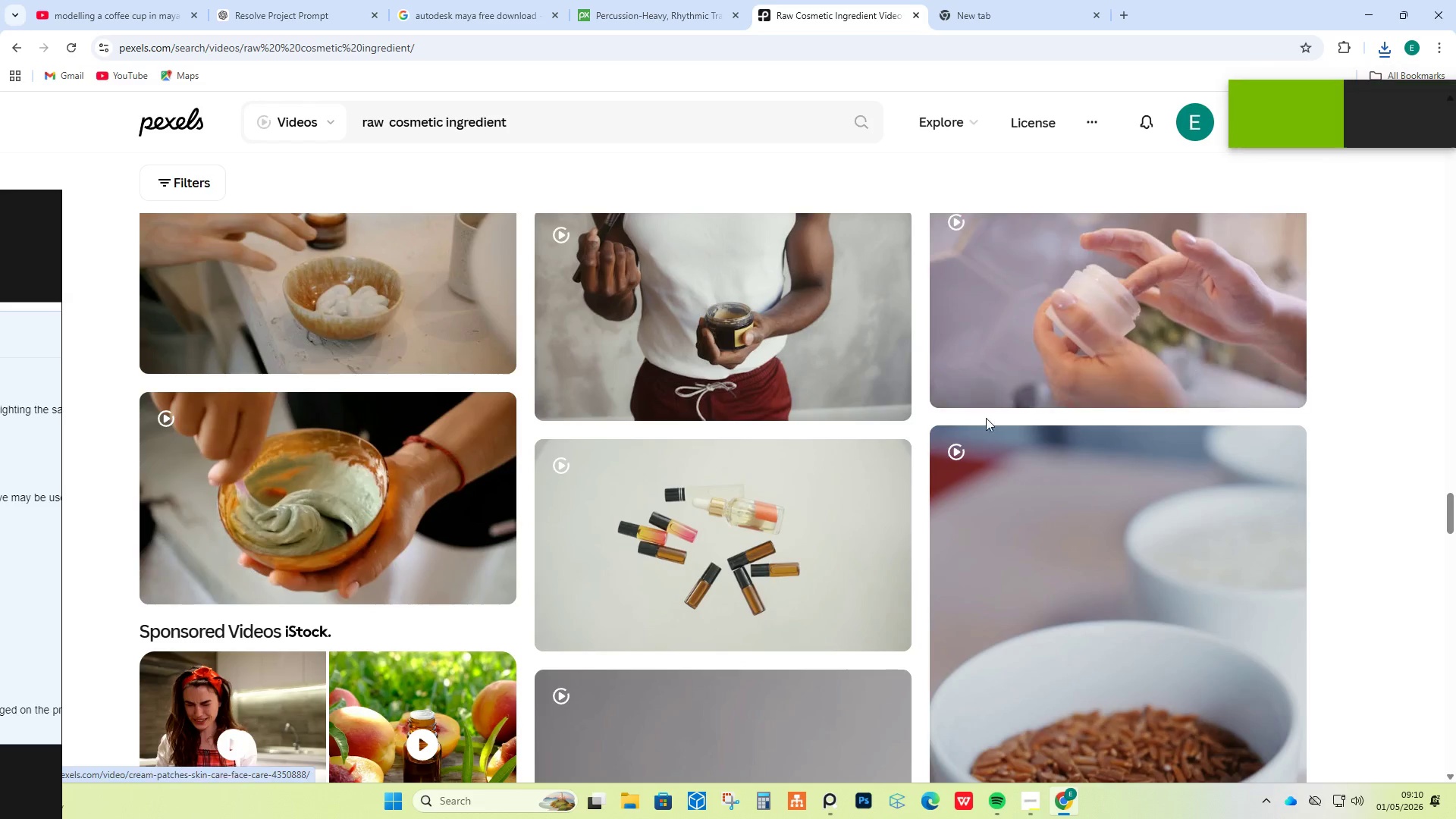 
scroll: coordinate [1222, 699], scroll_direction: down, amount: 9.0
 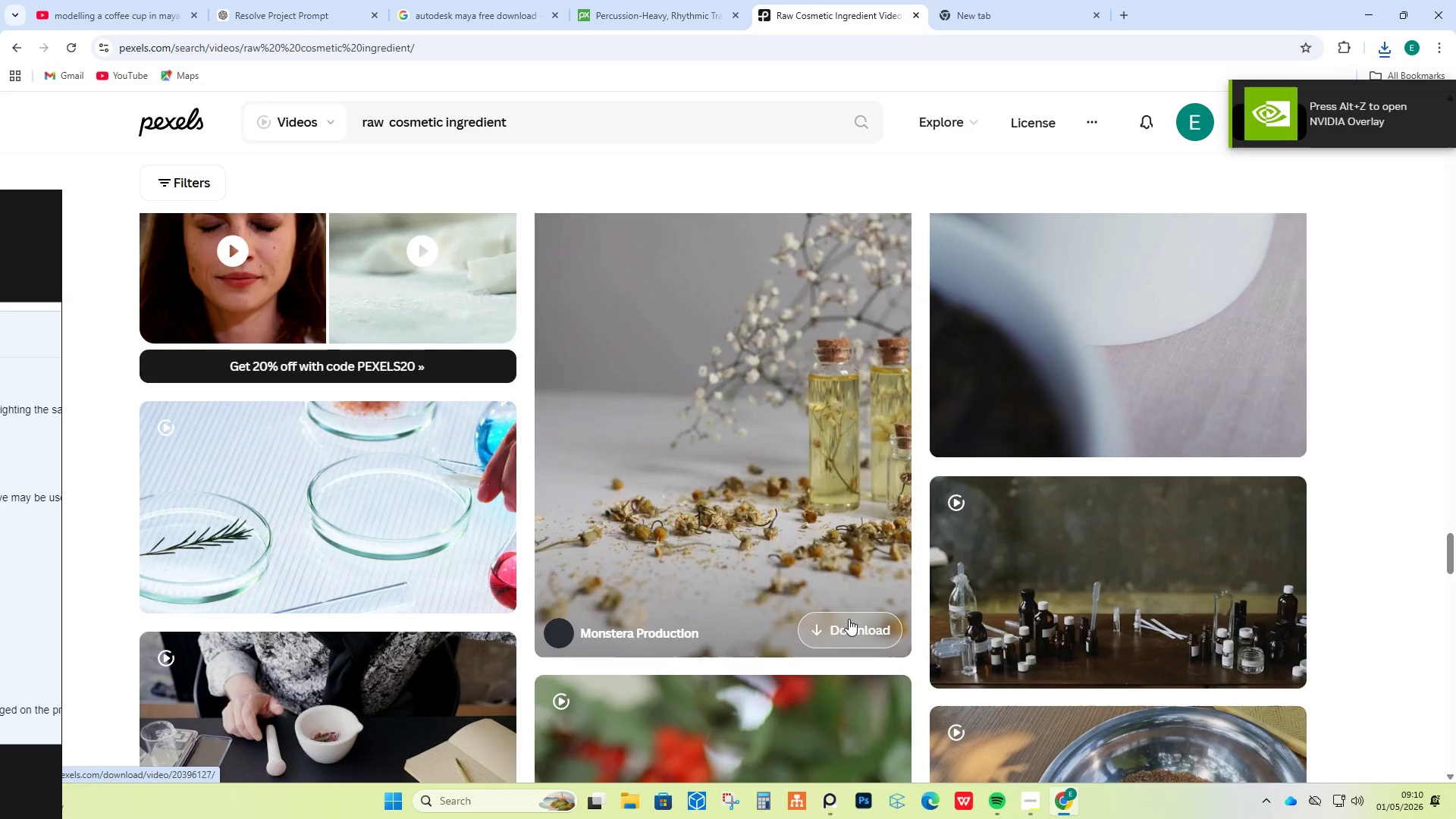 
left_click([849, 637])
 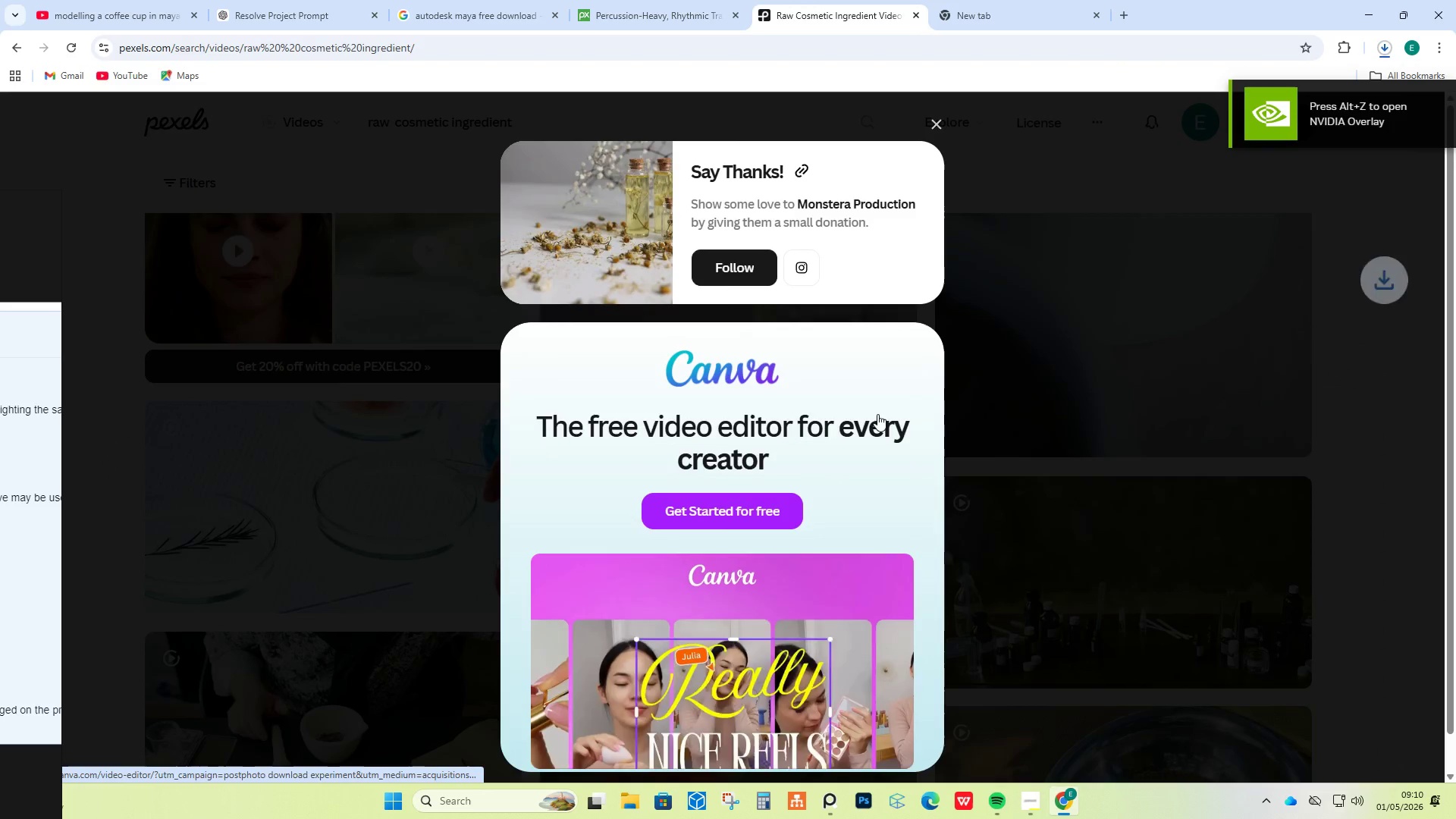 
left_click([1014, 388])
 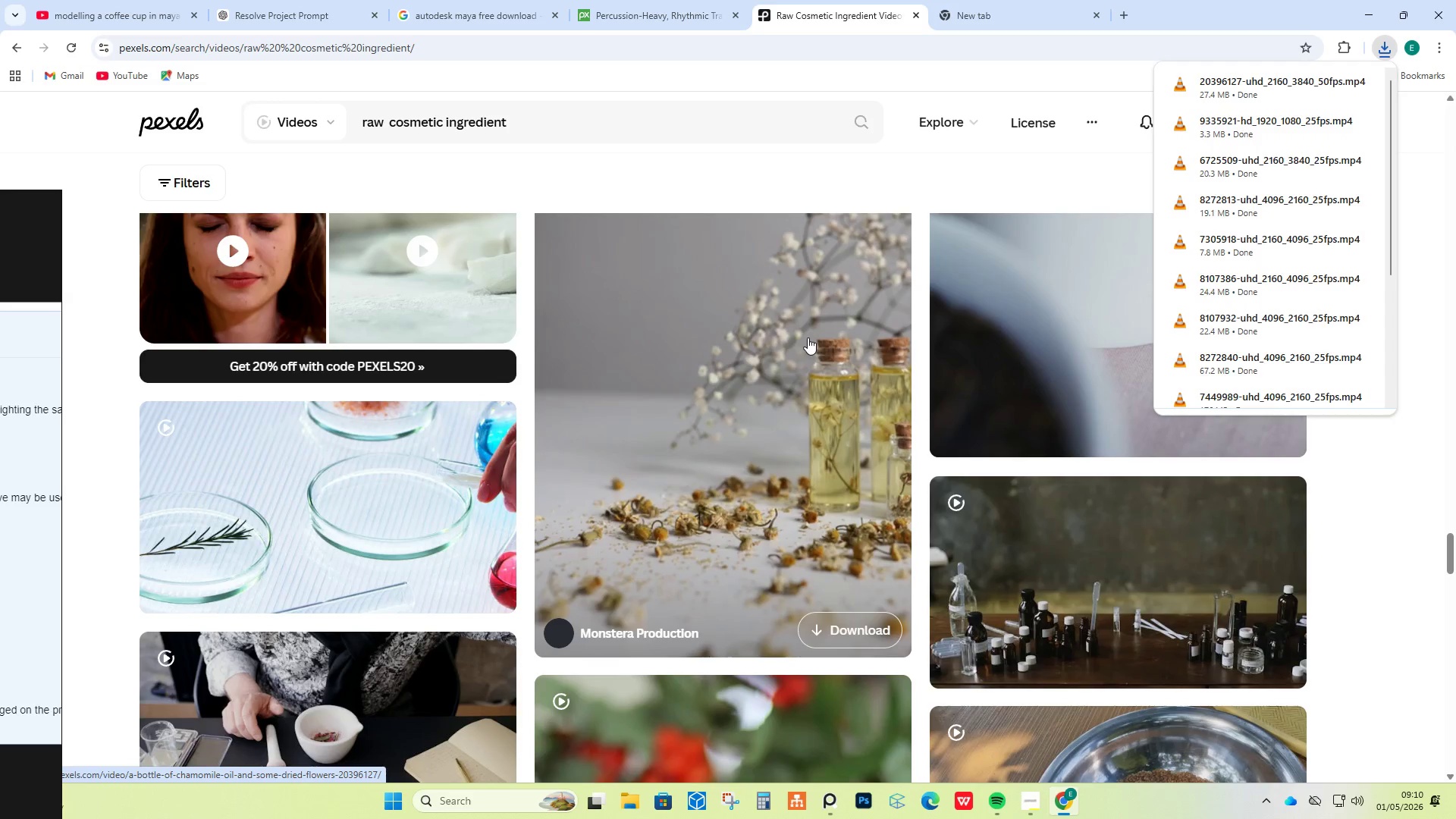 
scroll: coordinate [808, 337], scroll_direction: down, amount: 2.0
 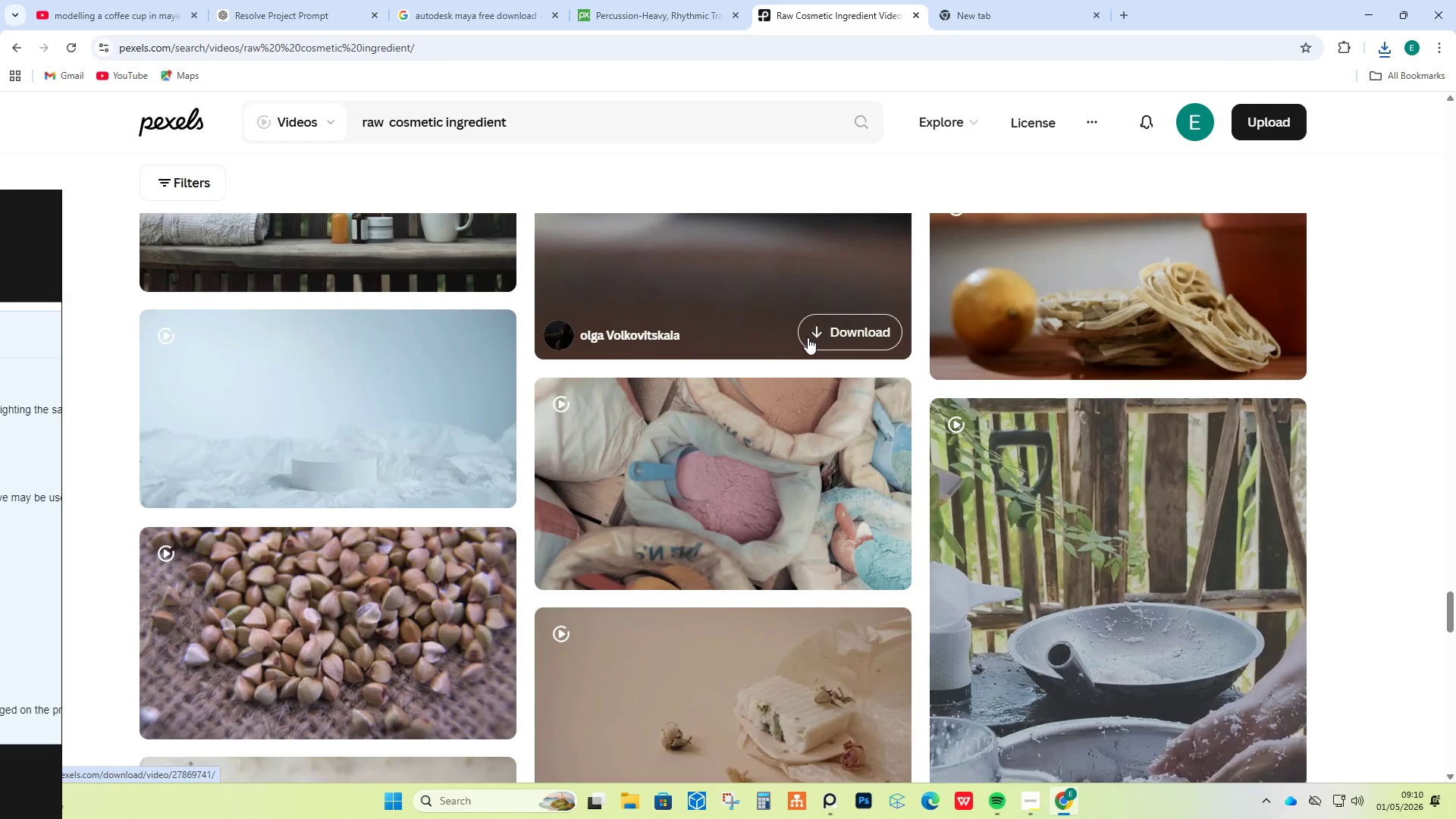 
left_click([447, 607])
 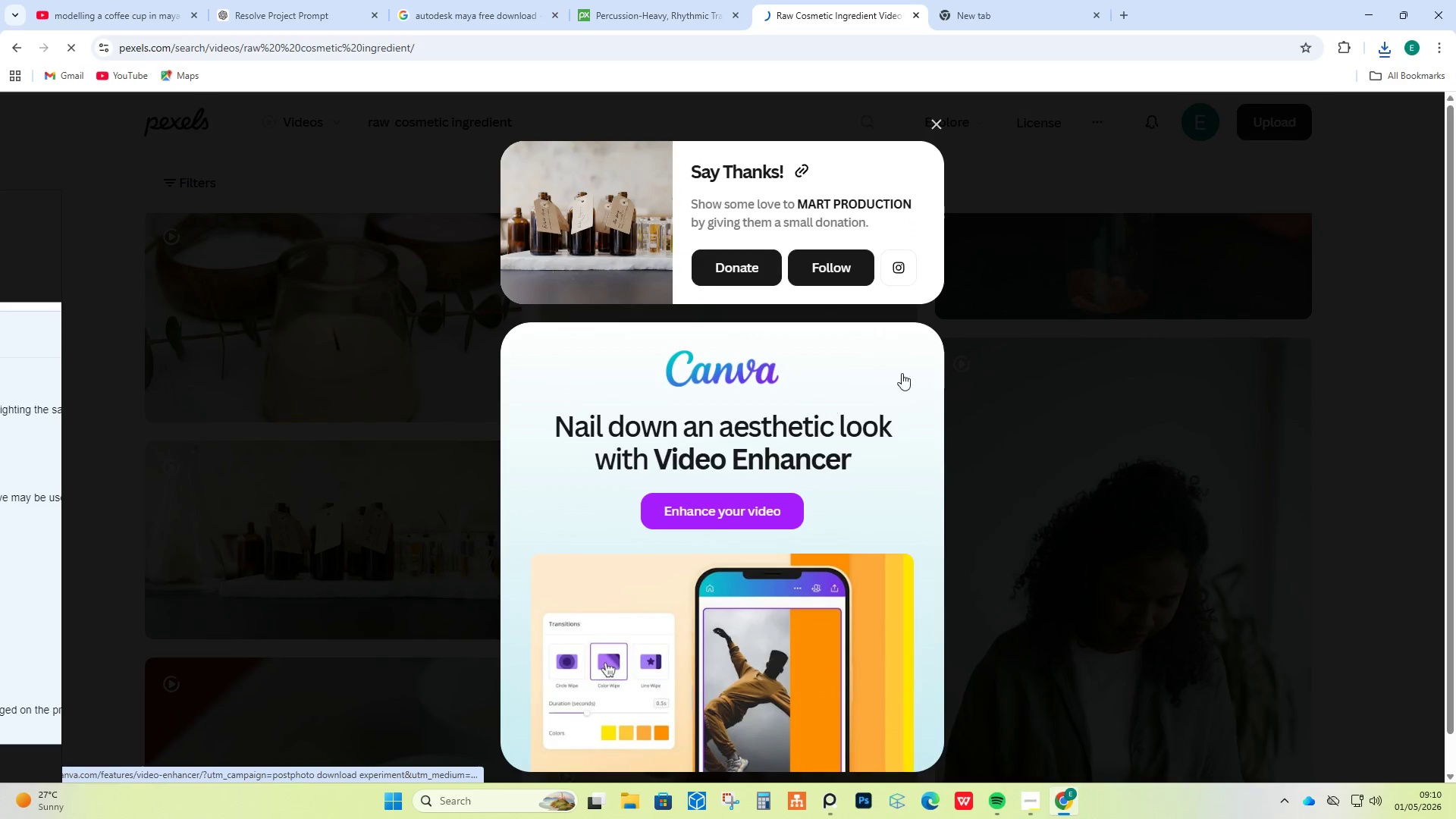 
left_click([1103, 312])
 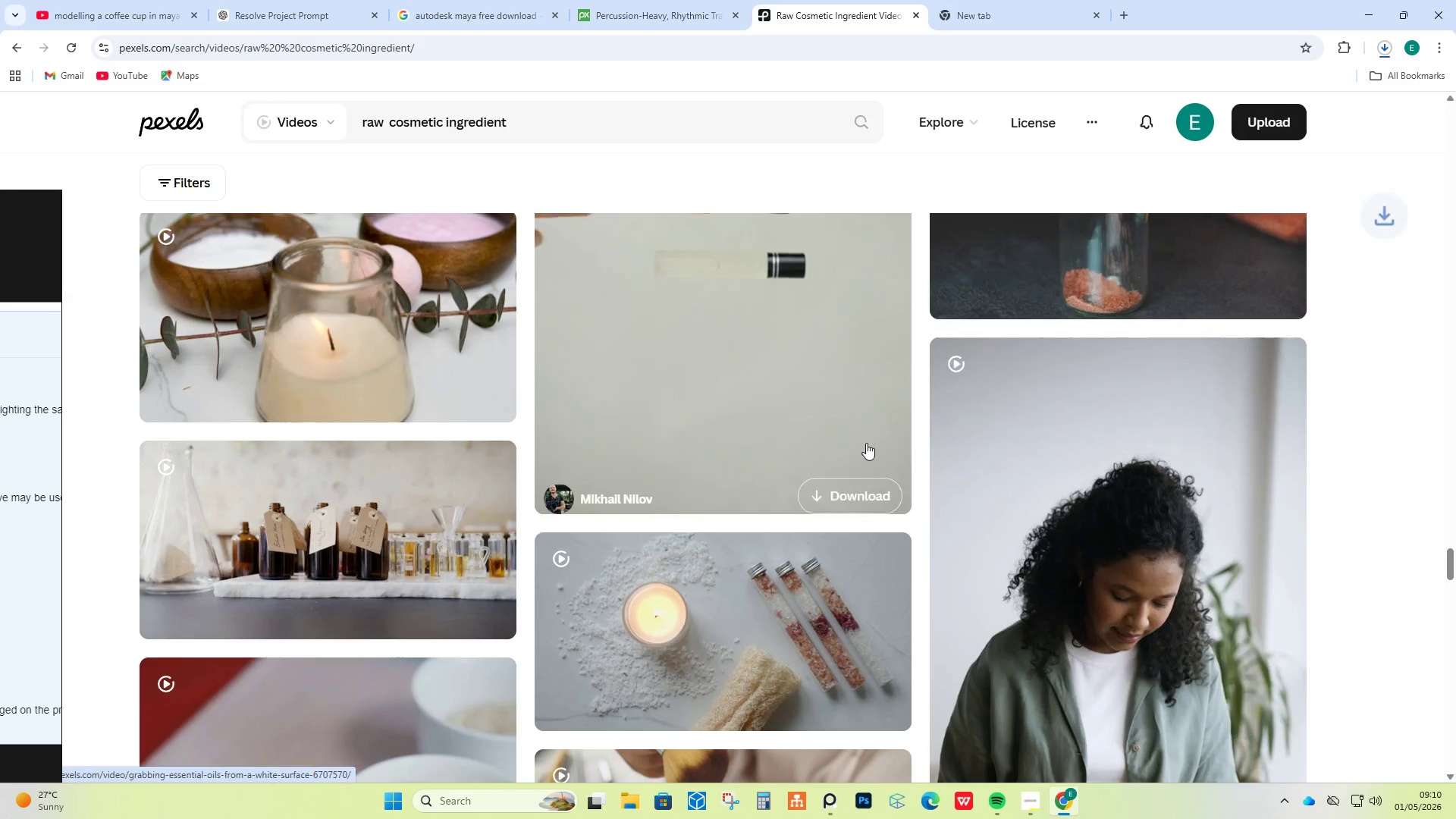 
scroll: coordinate [808, 462], scroll_direction: down, amount: 15.0
 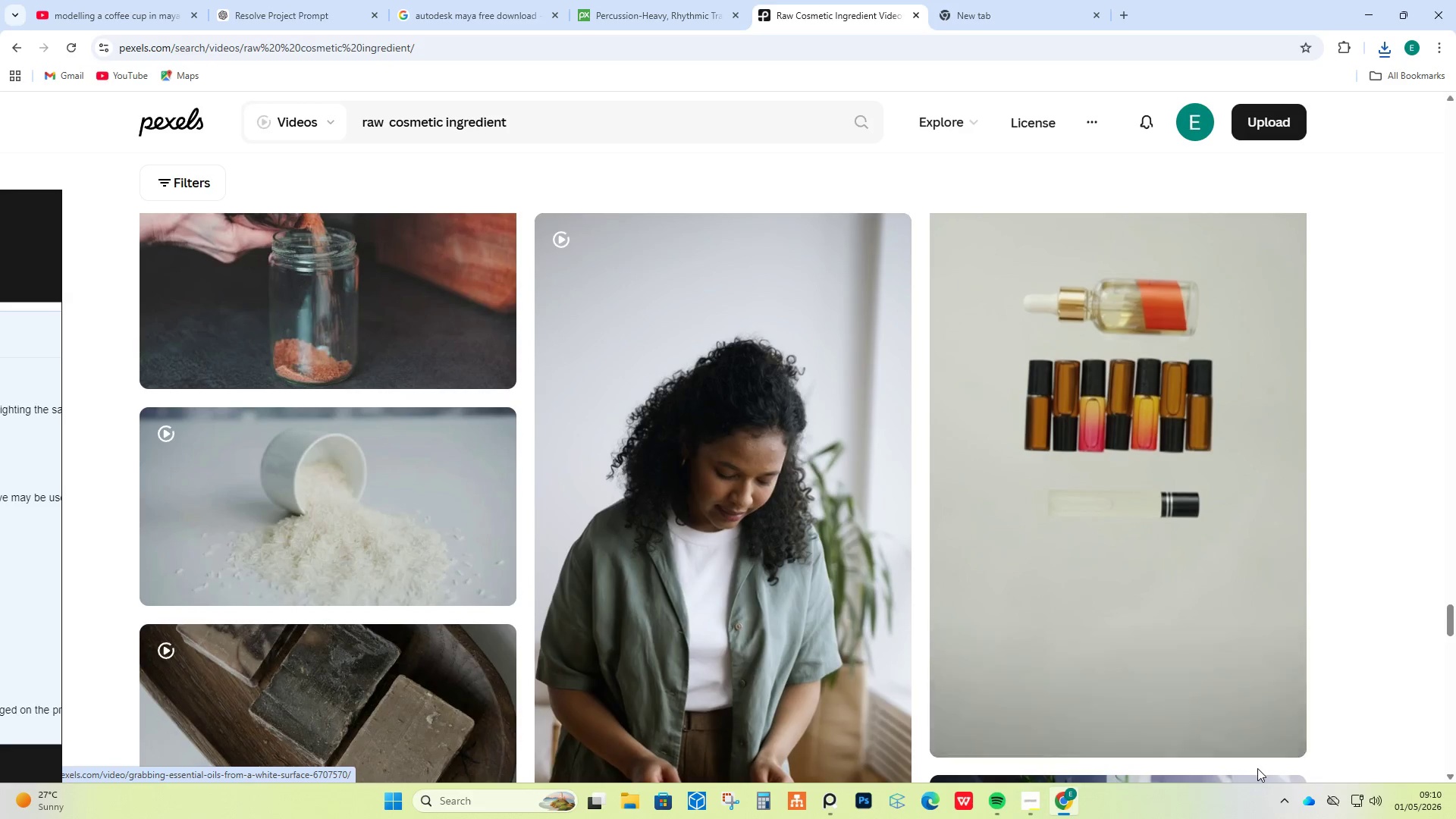 
left_click([1276, 731])
 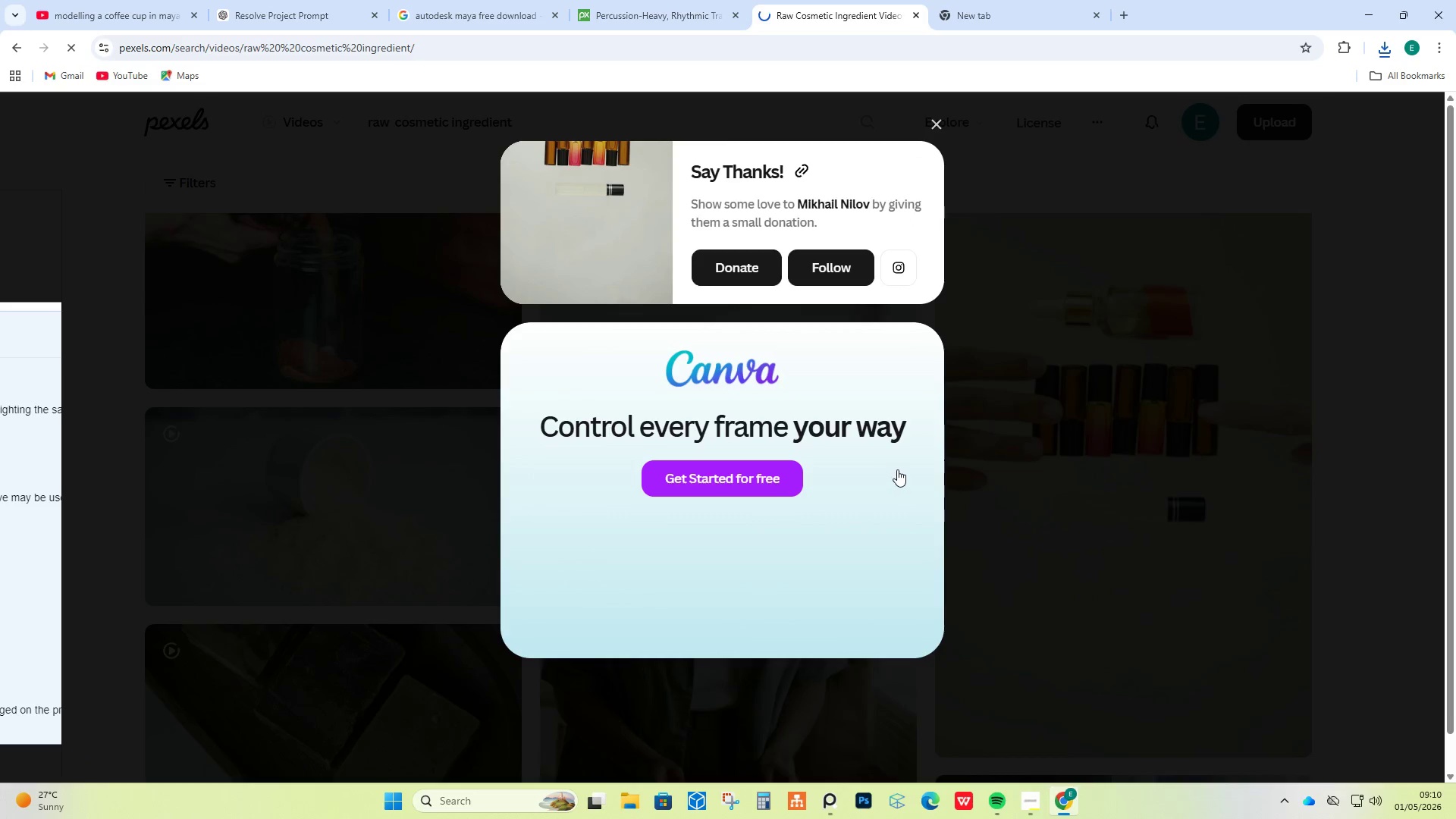 
left_click([1181, 369])
 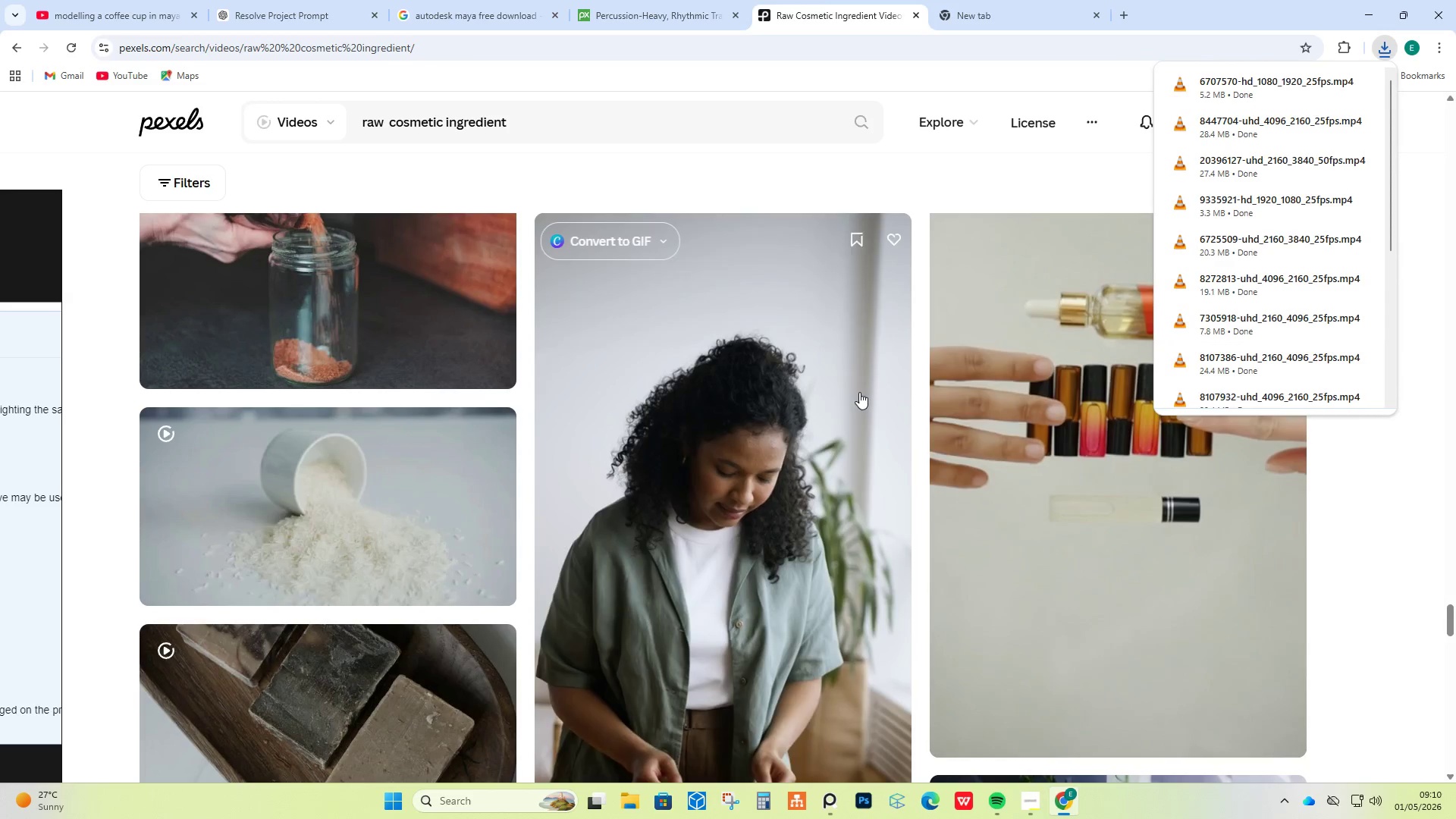 
scroll: coordinate [818, 397], scroll_direction: down, amount: 3.0
 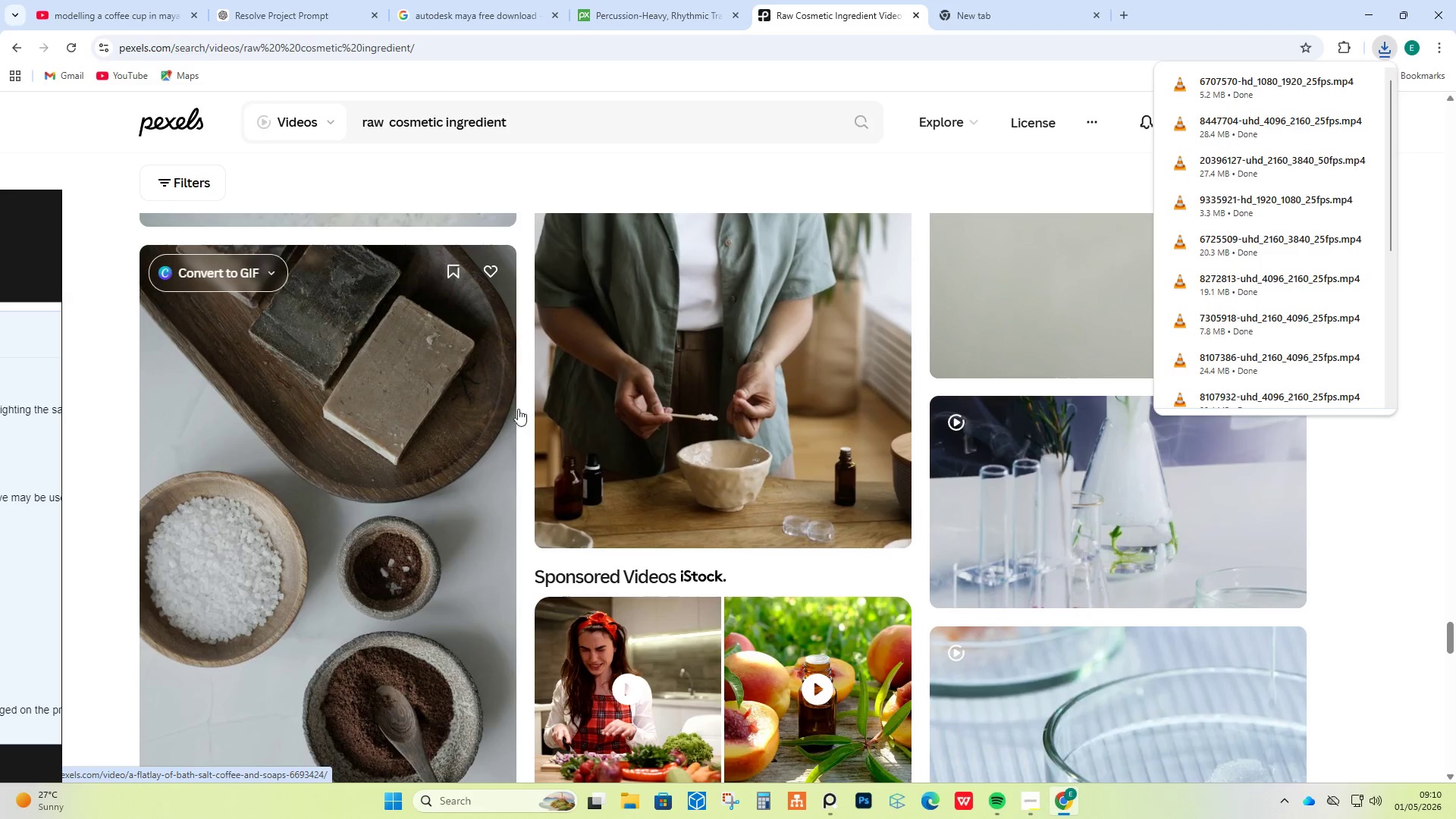 
left_click([850, 526])
 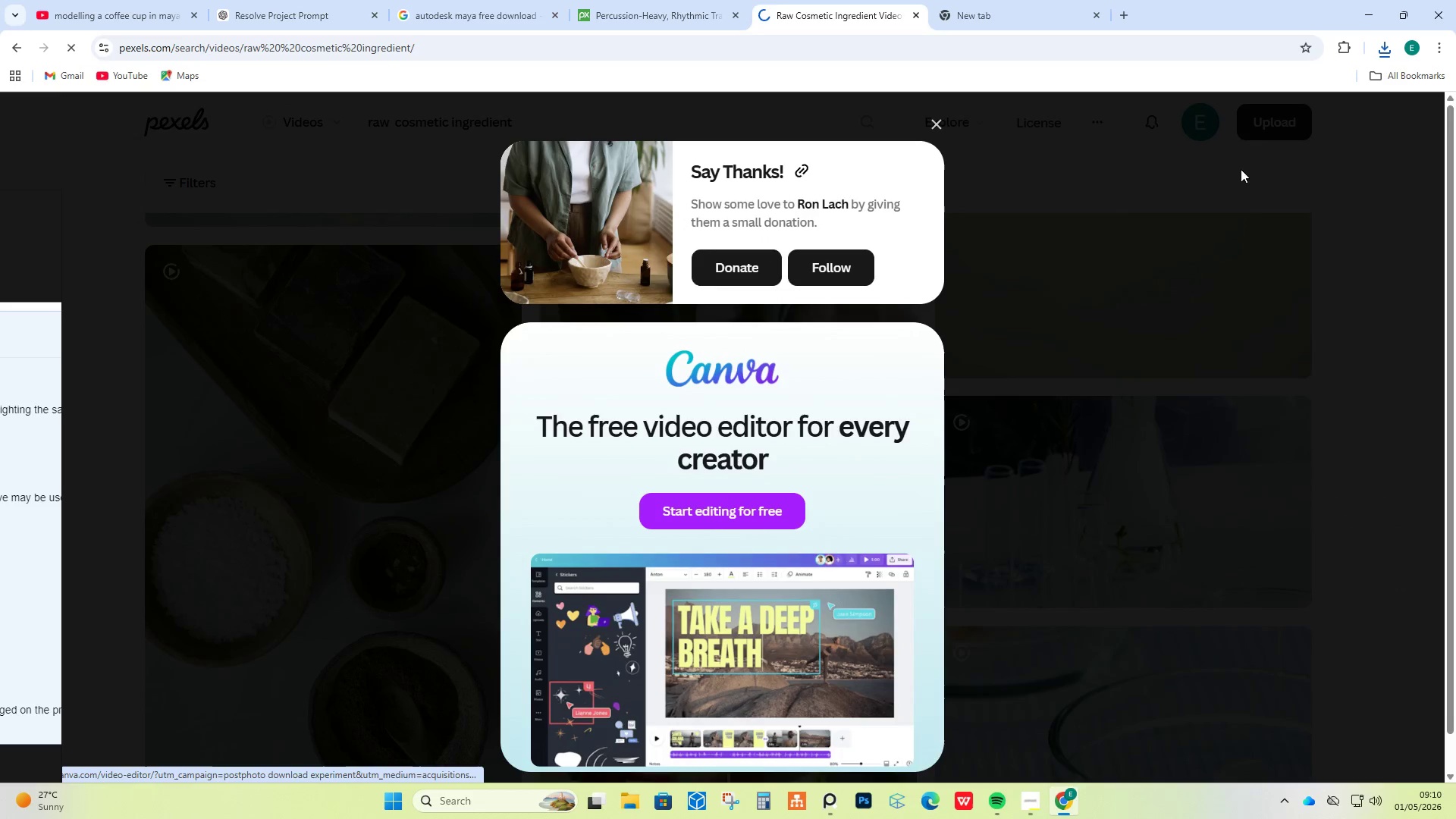 
left_click([1159, 240])
 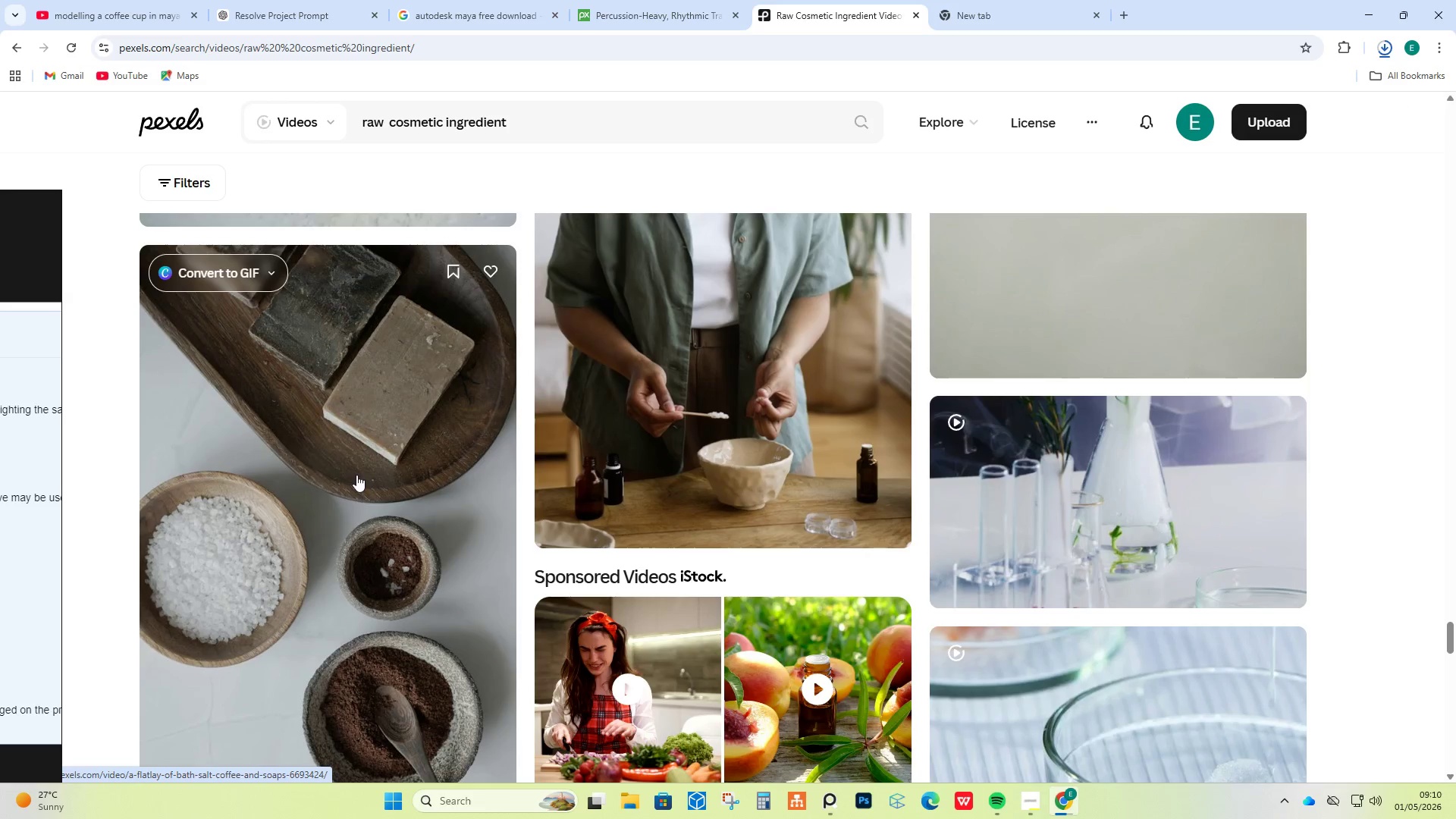 
scroll: coordinate [365, 461], scroll_direction: down, amount: 3.0
 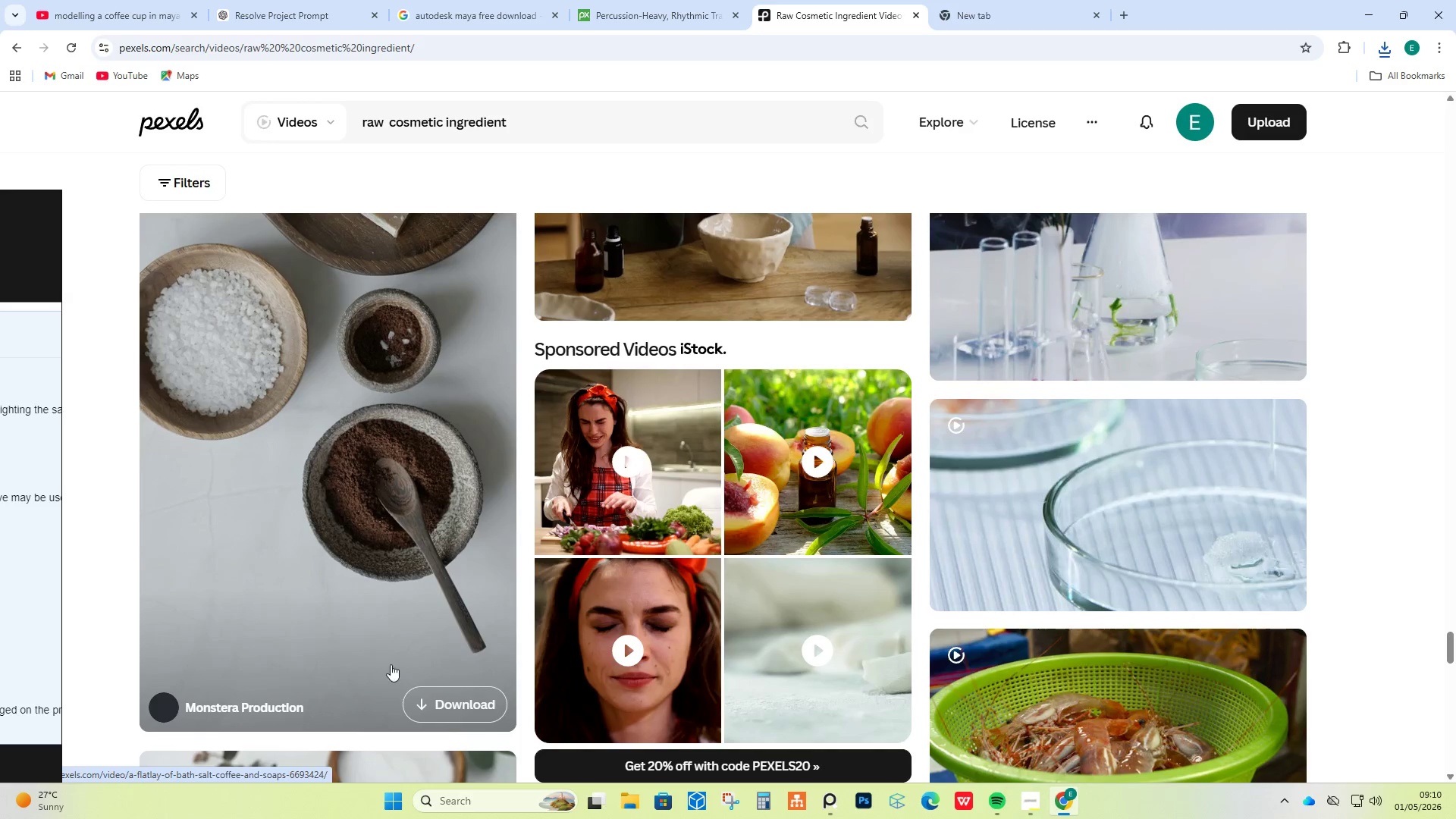 
left_click([455, 711])
 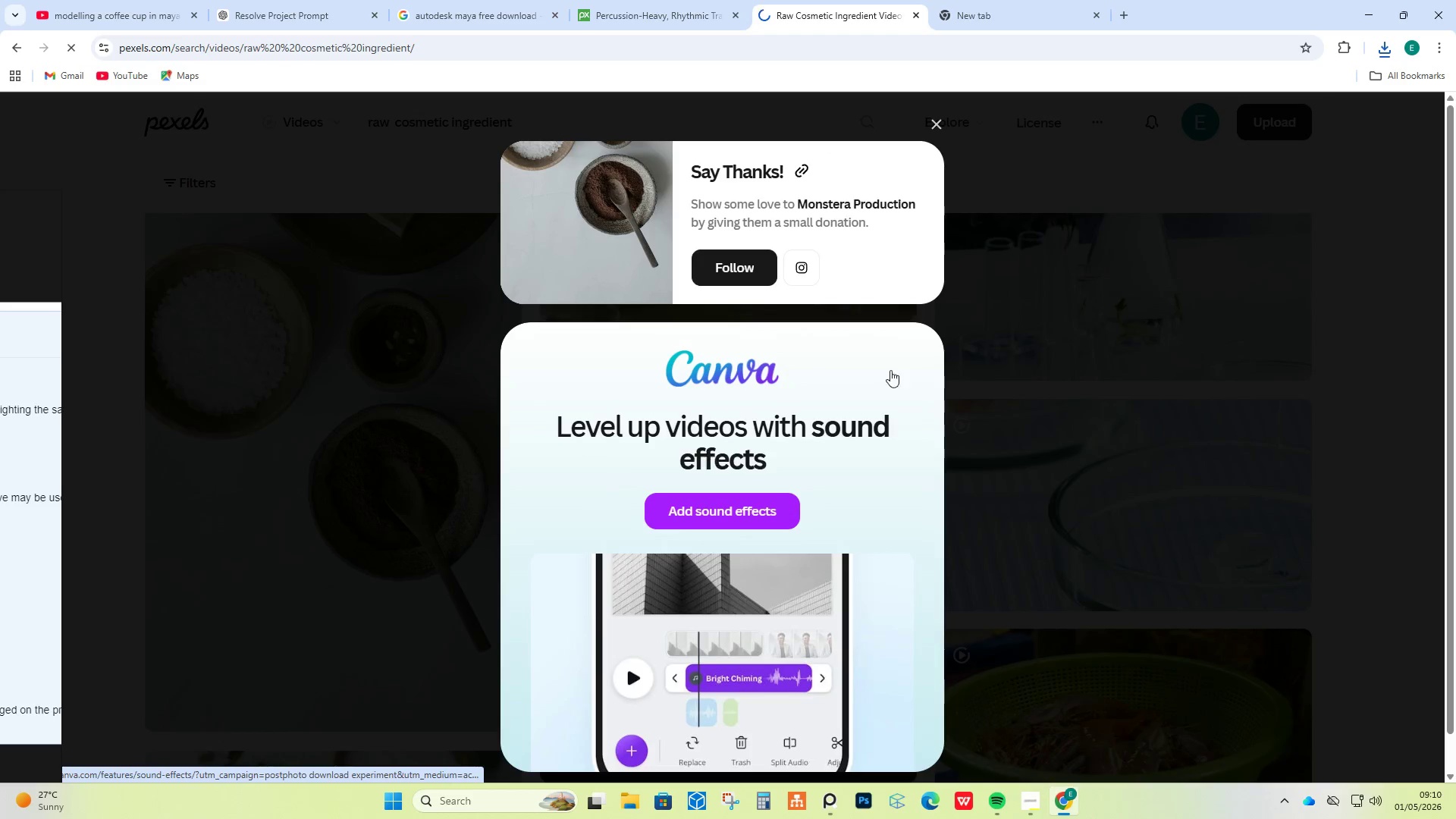 
left_click([1124, 305])
 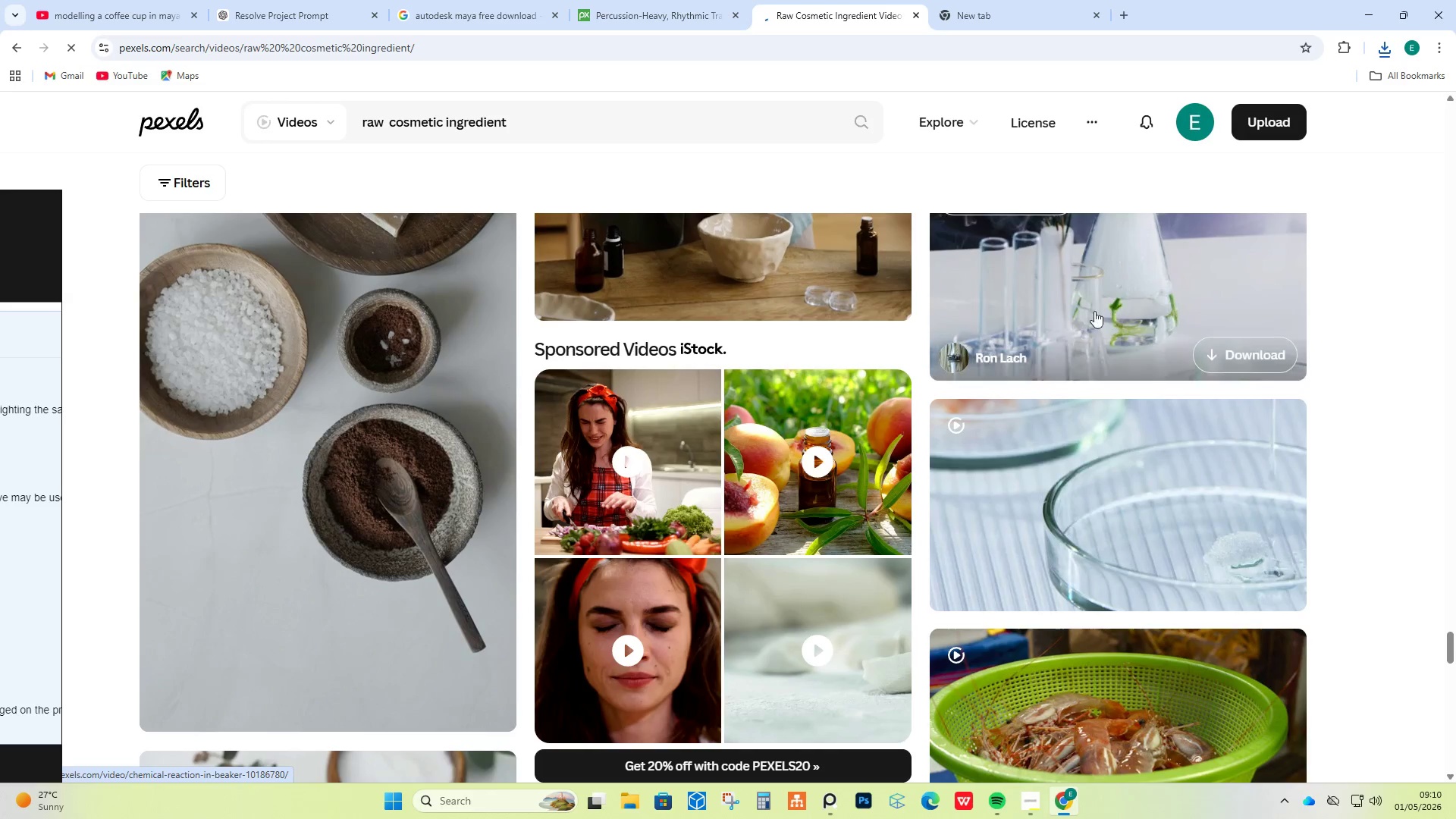 
scroll: coordinate [920, 337], scroll_direction: up, amount: 2.0
 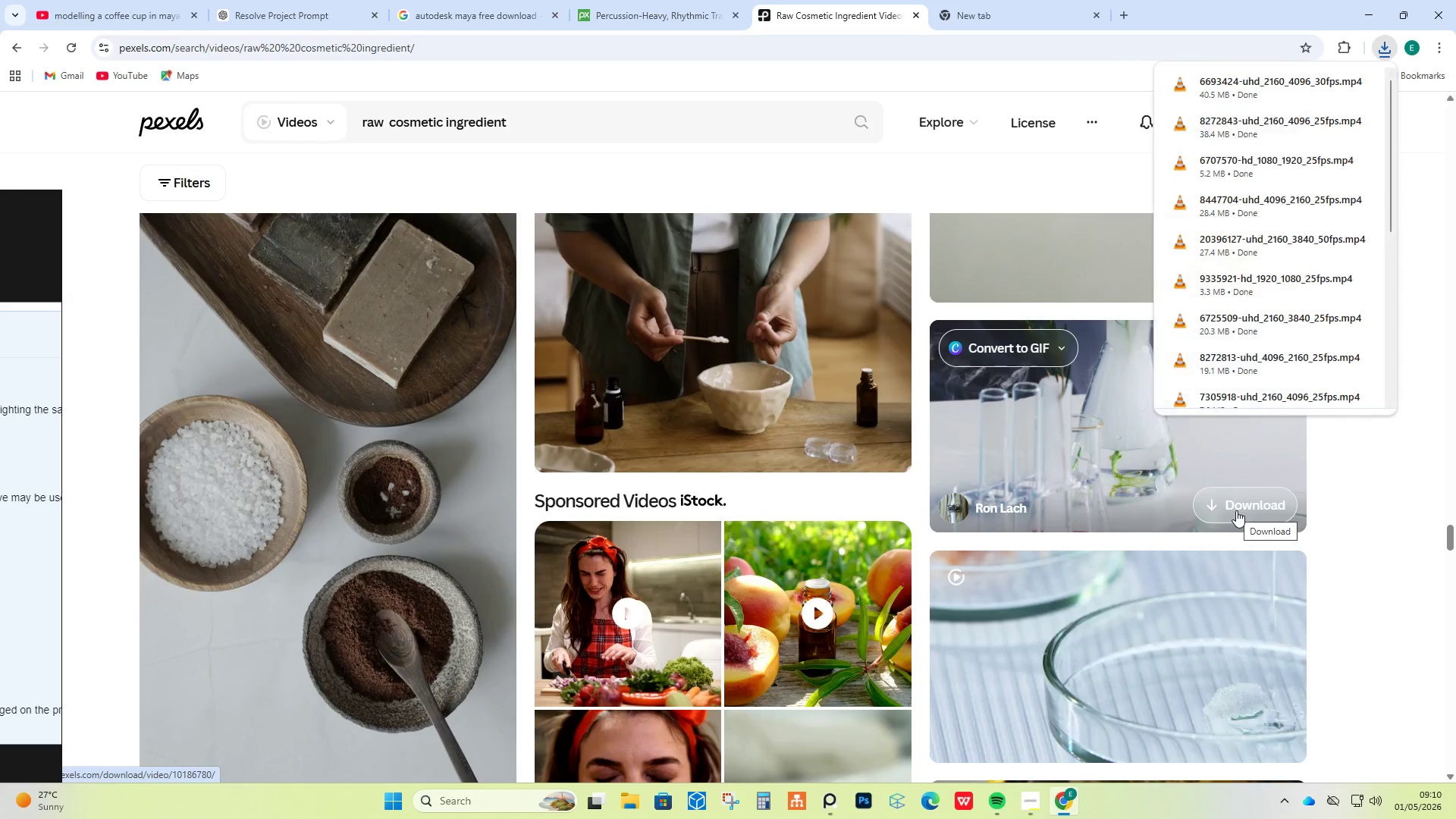 
left_click([1236, 510])
 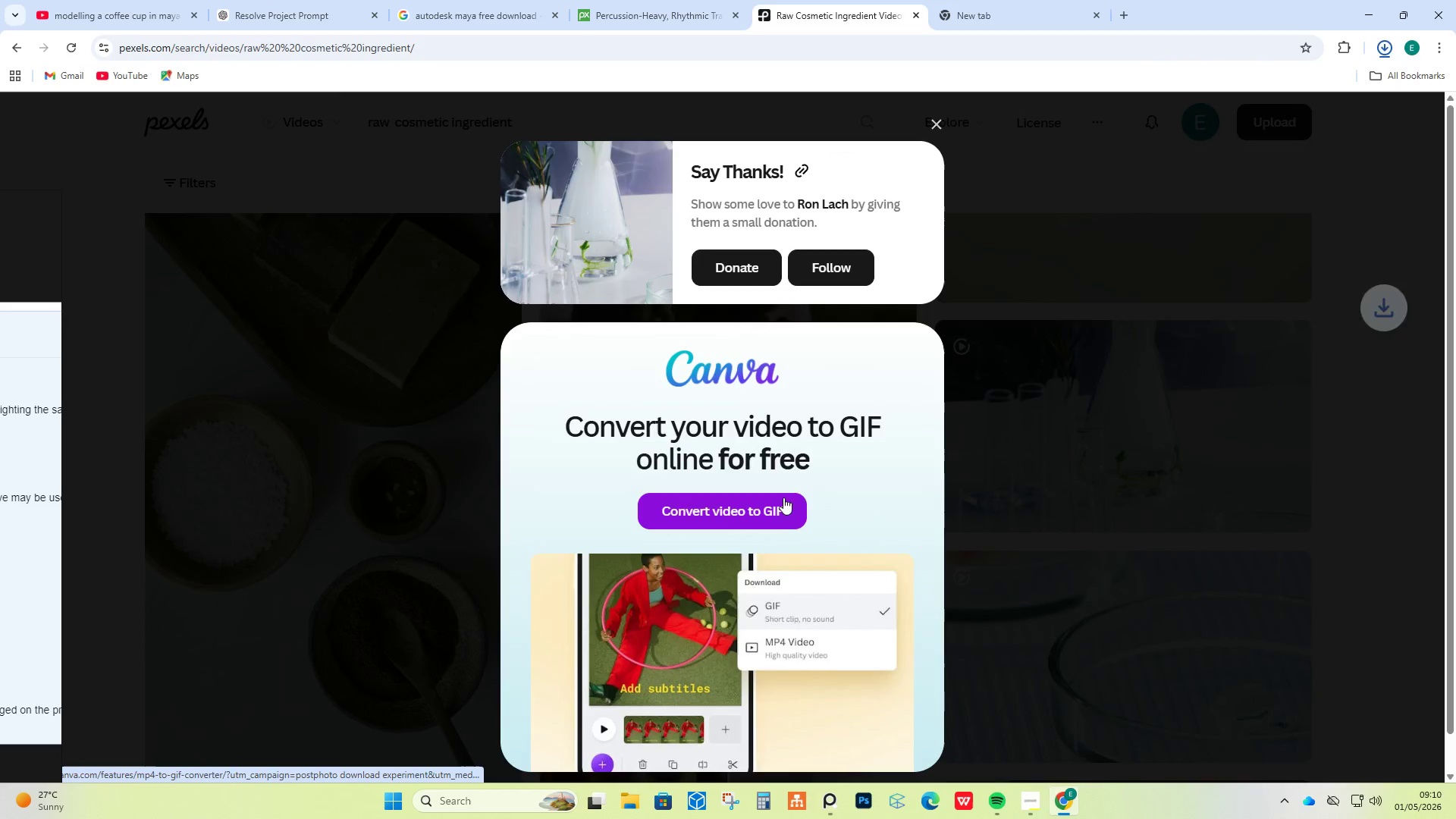 
left_click([1323, 381])
 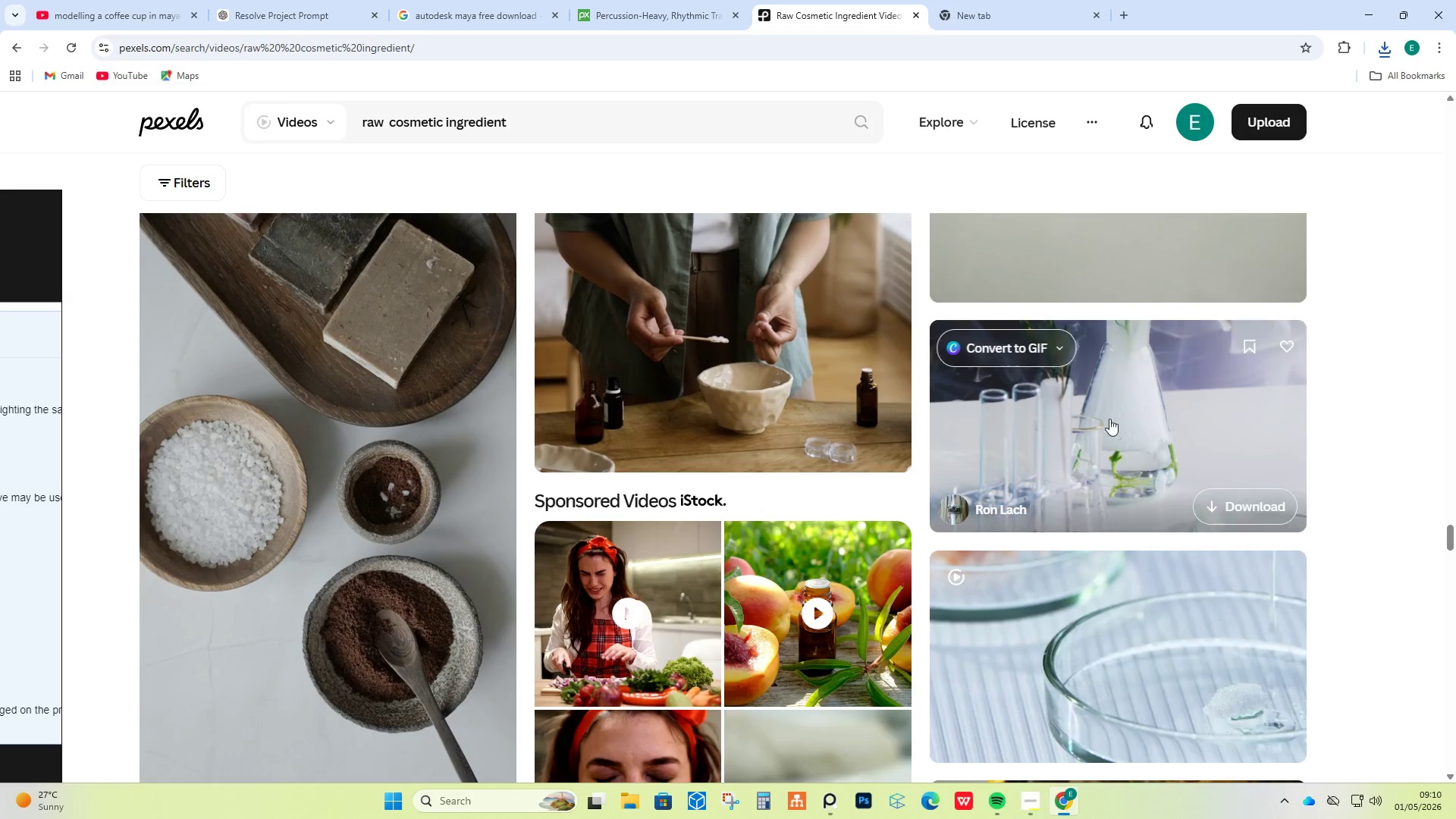 
scroll: coordinate [1012, 441], scroll_direction: down, amount: 12.0
 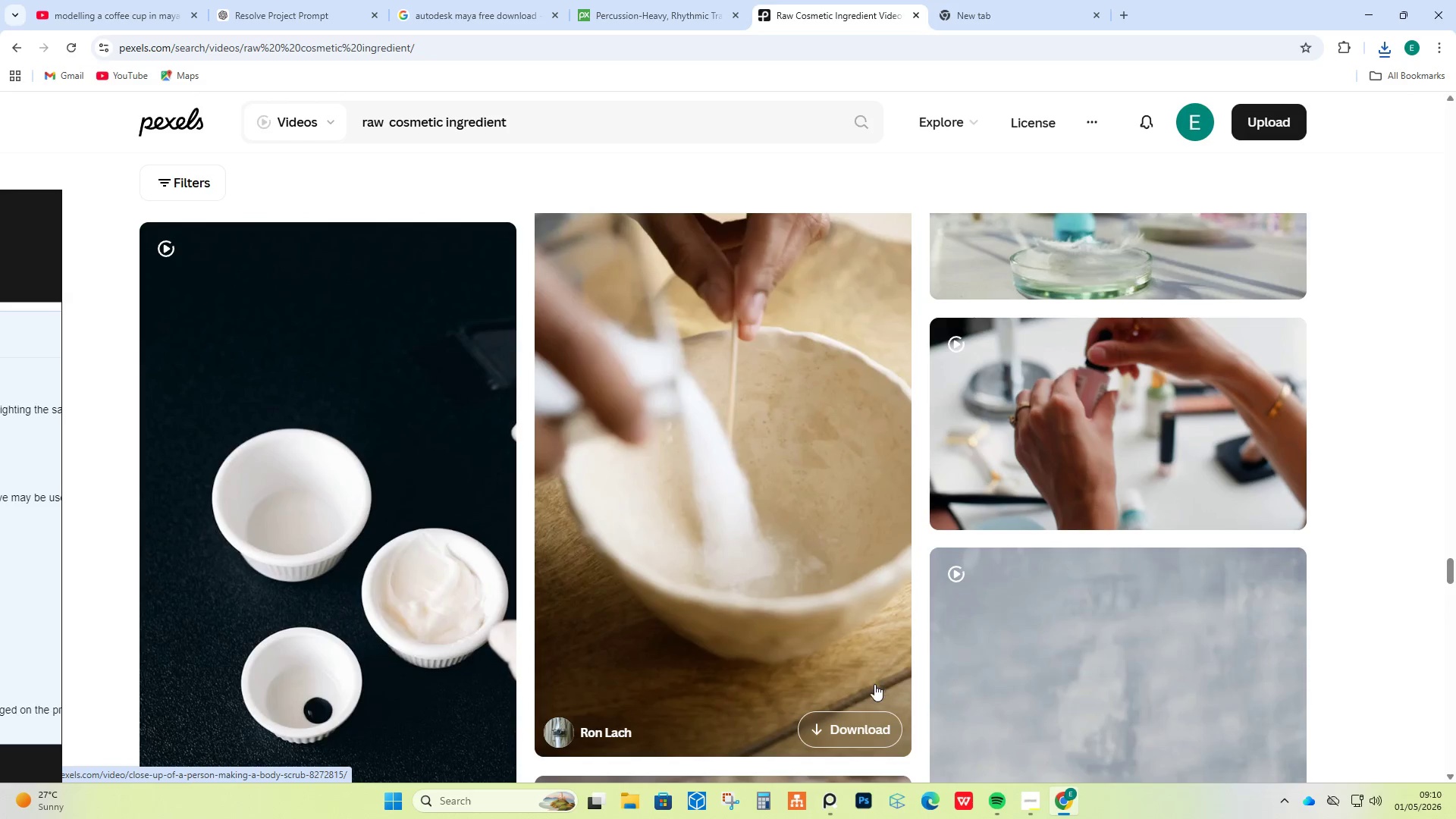 
left_click([866, 735])
 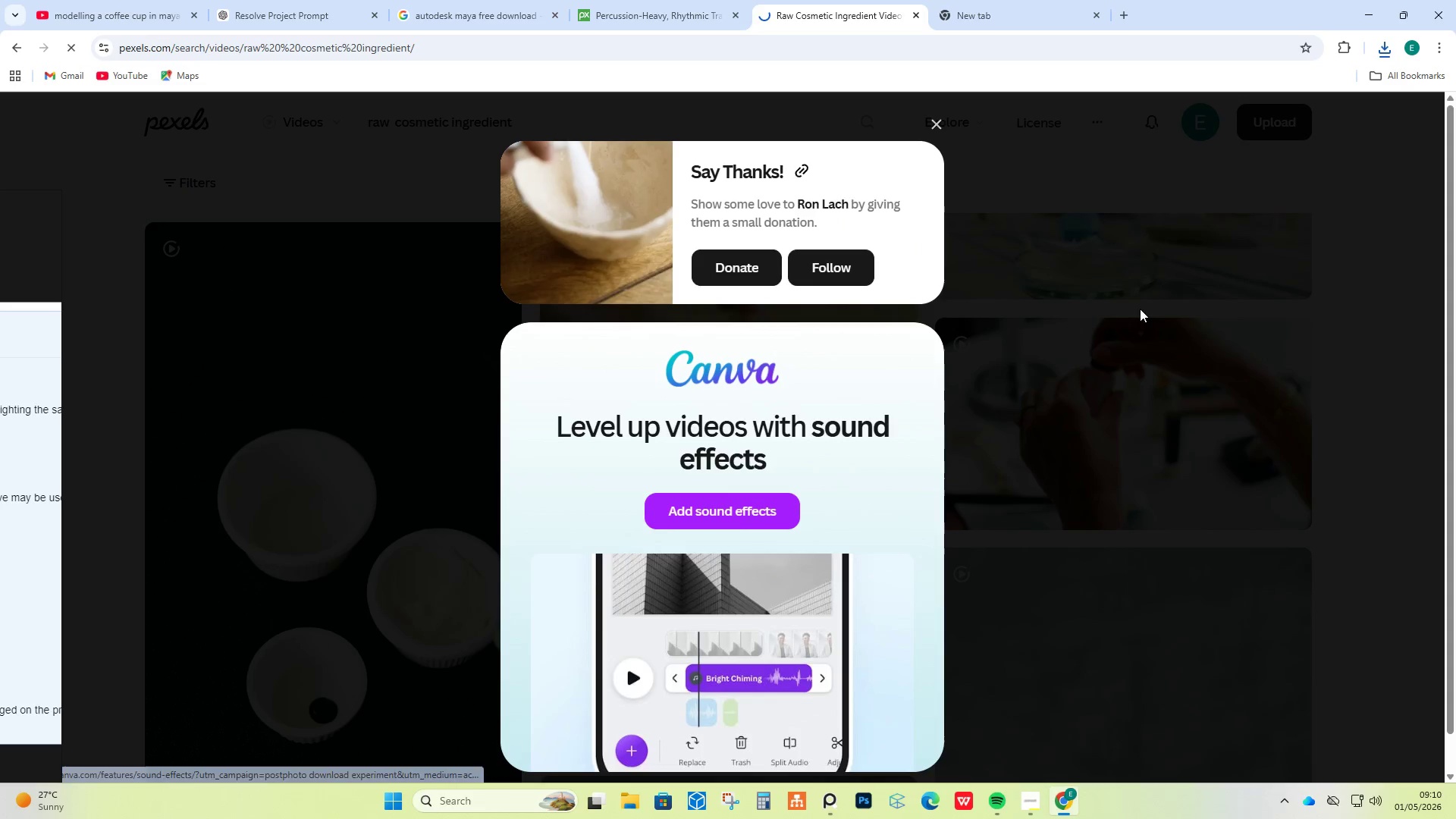 
left_click([1228, 307])
 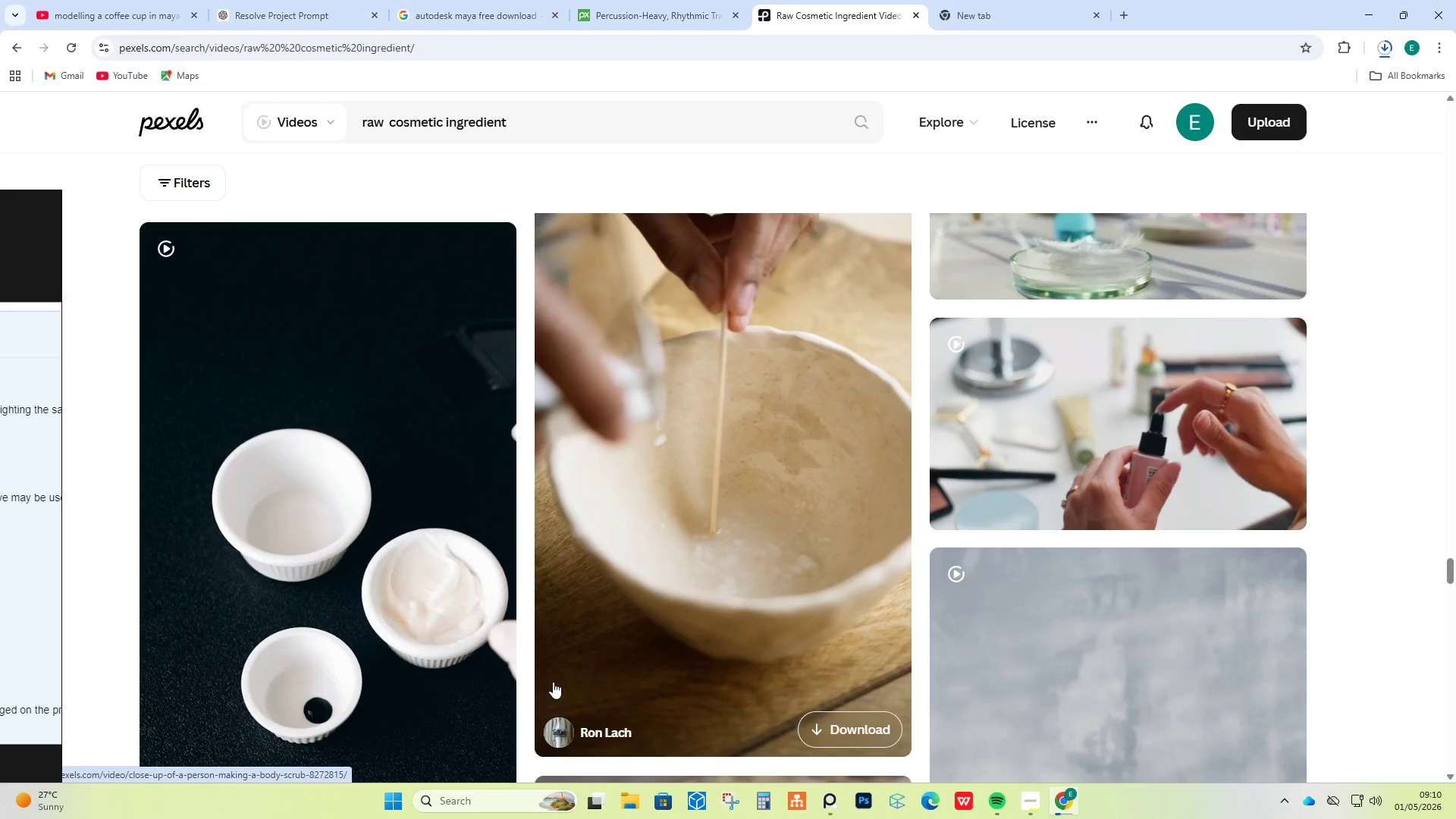 
left_click([468, 791])
 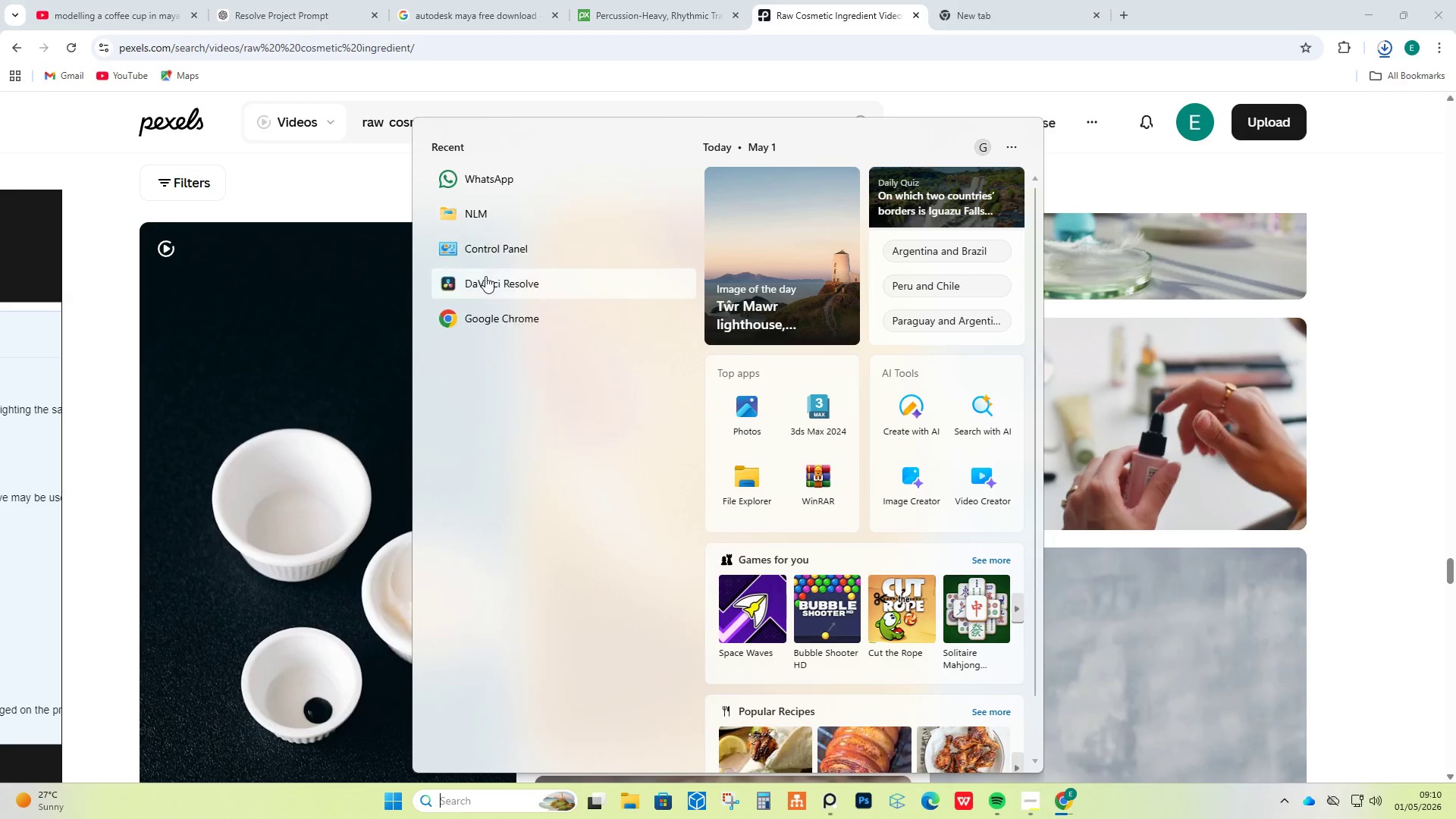 
left_click([487, 287])
 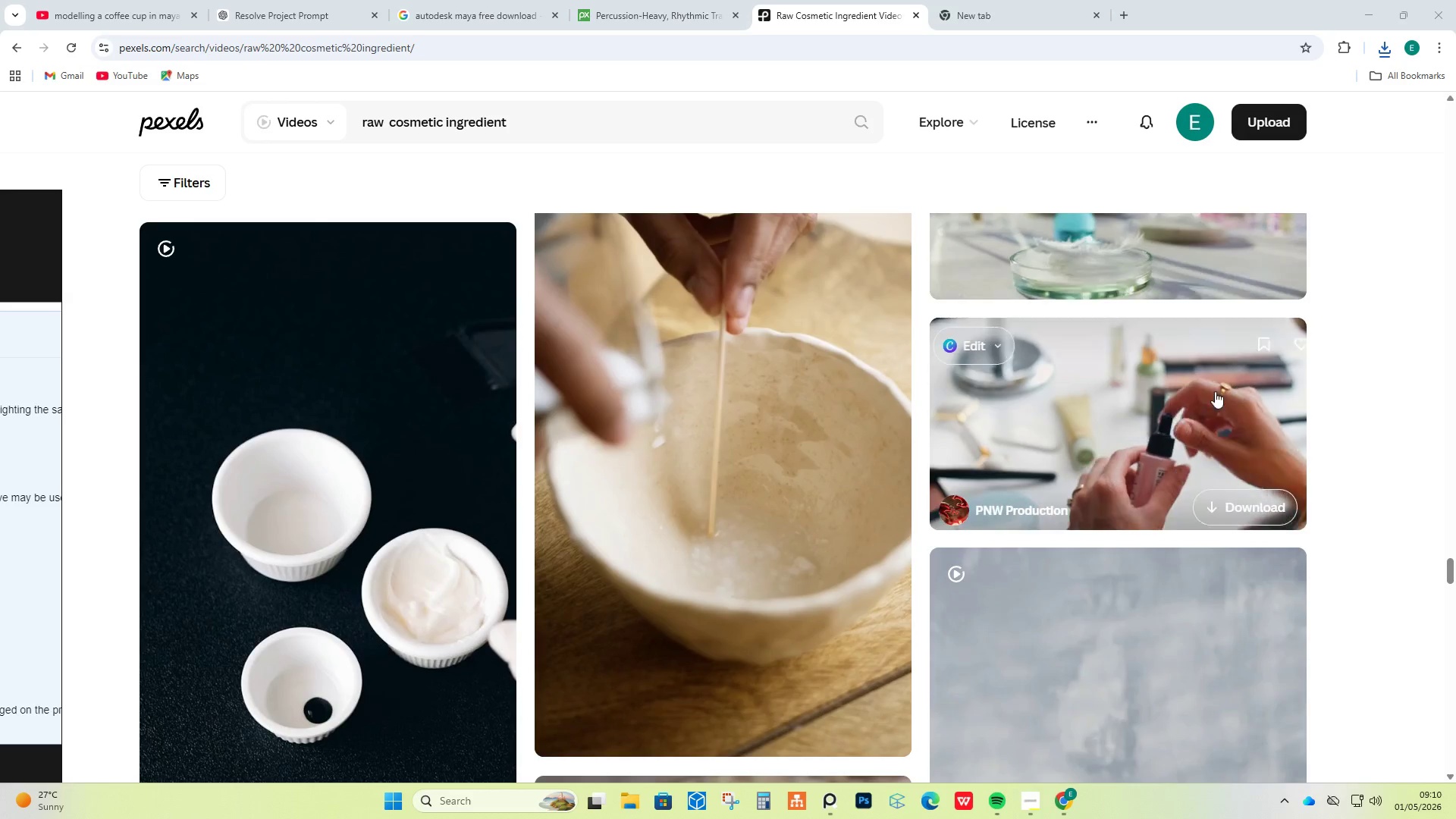 
scroll: coordinate [866, 300], scroll_direction: down, amount: 4.0
 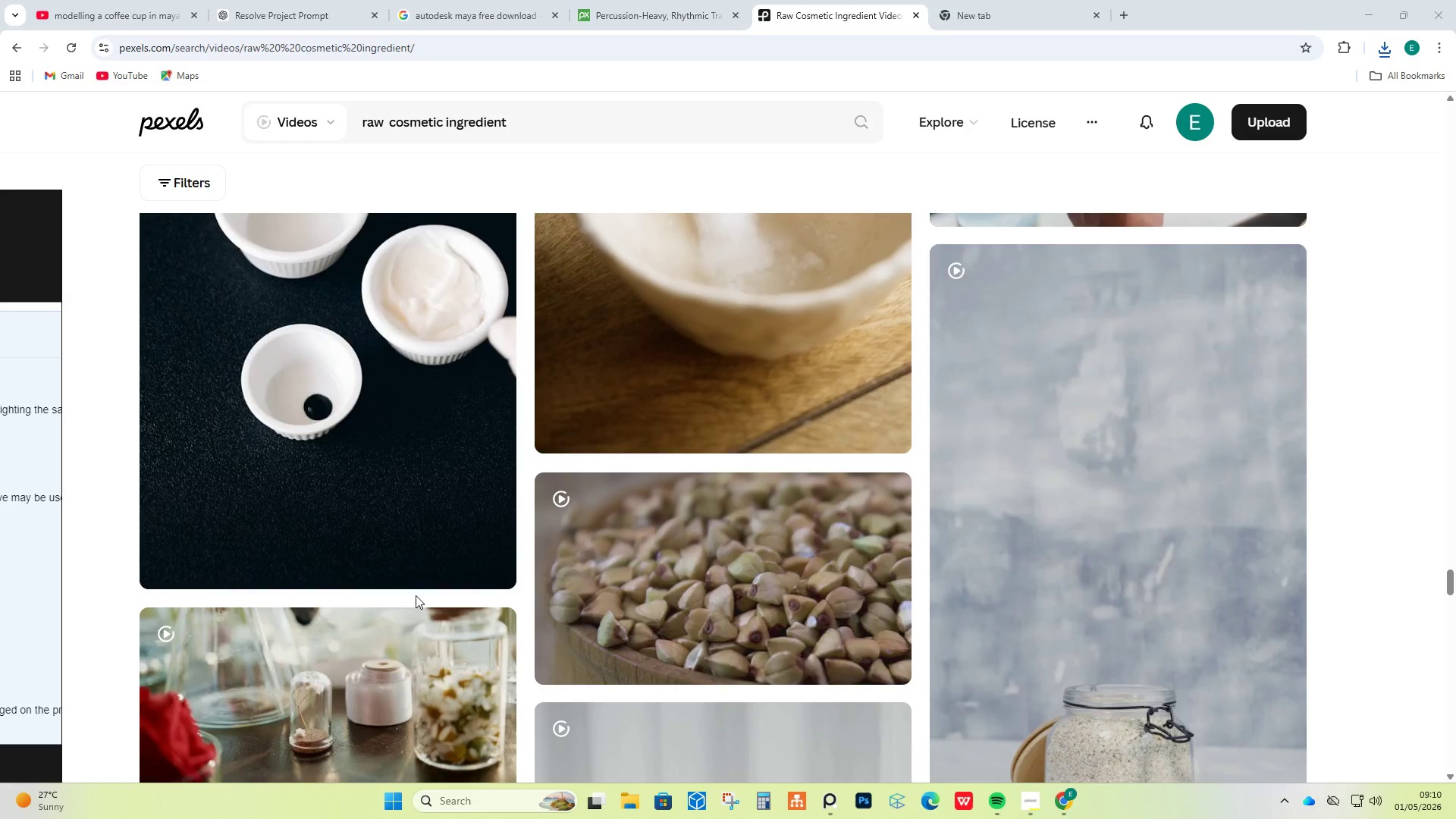 
left_click([451, 554])
 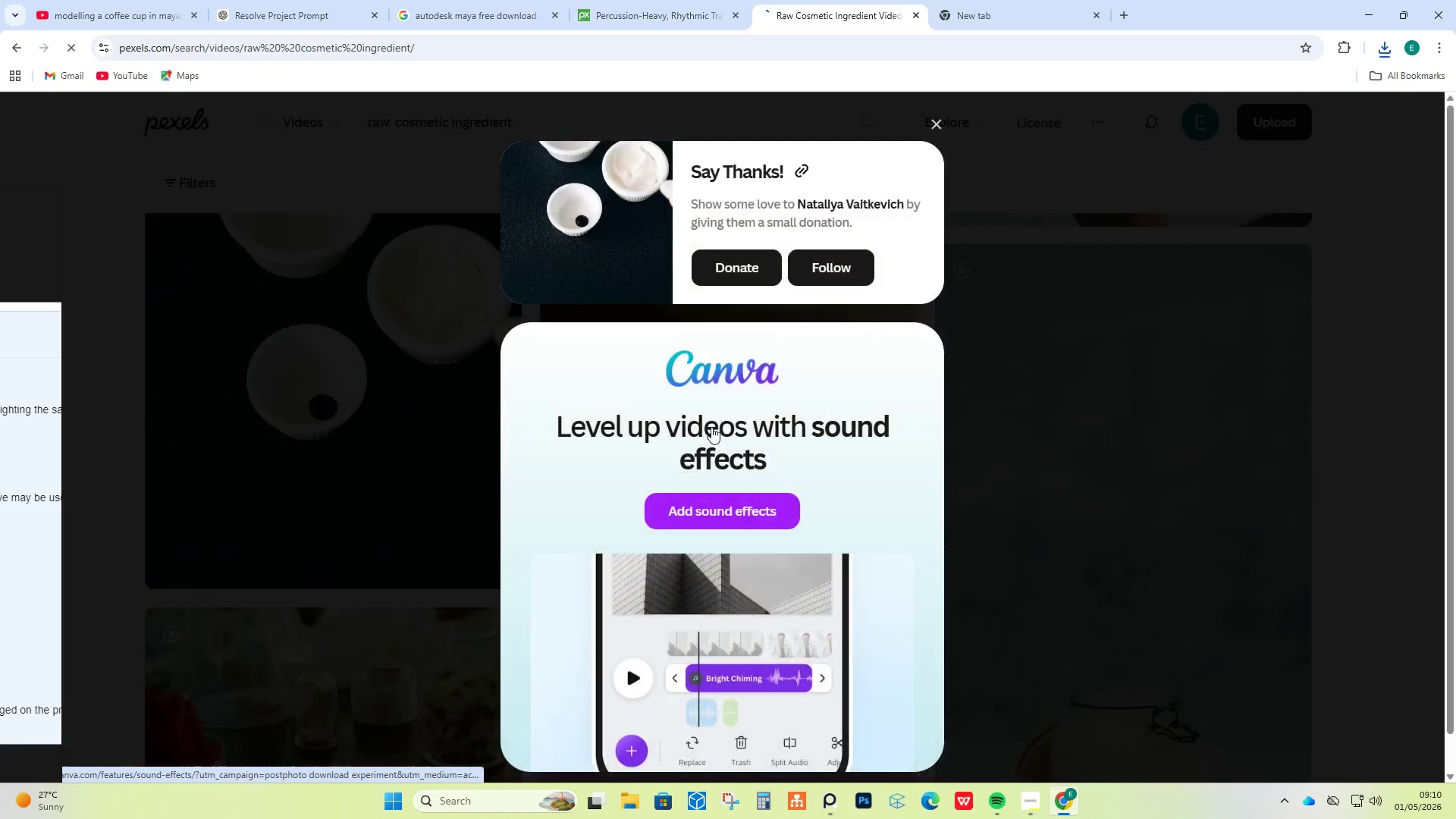 
left_click([1026, 308])
 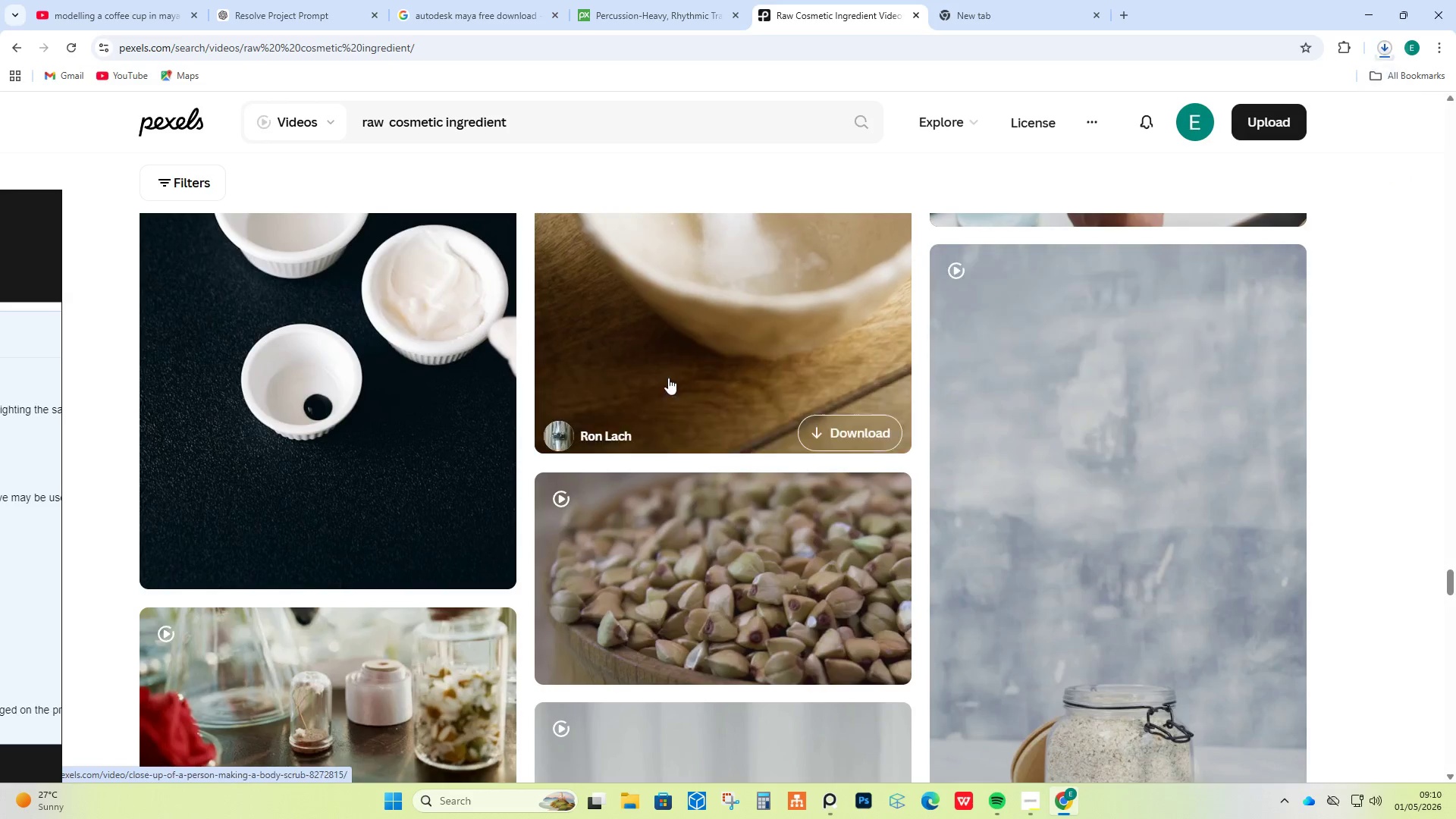 
scroll: coordinate [711, 426], scroll_direction: down, amount: 1.0